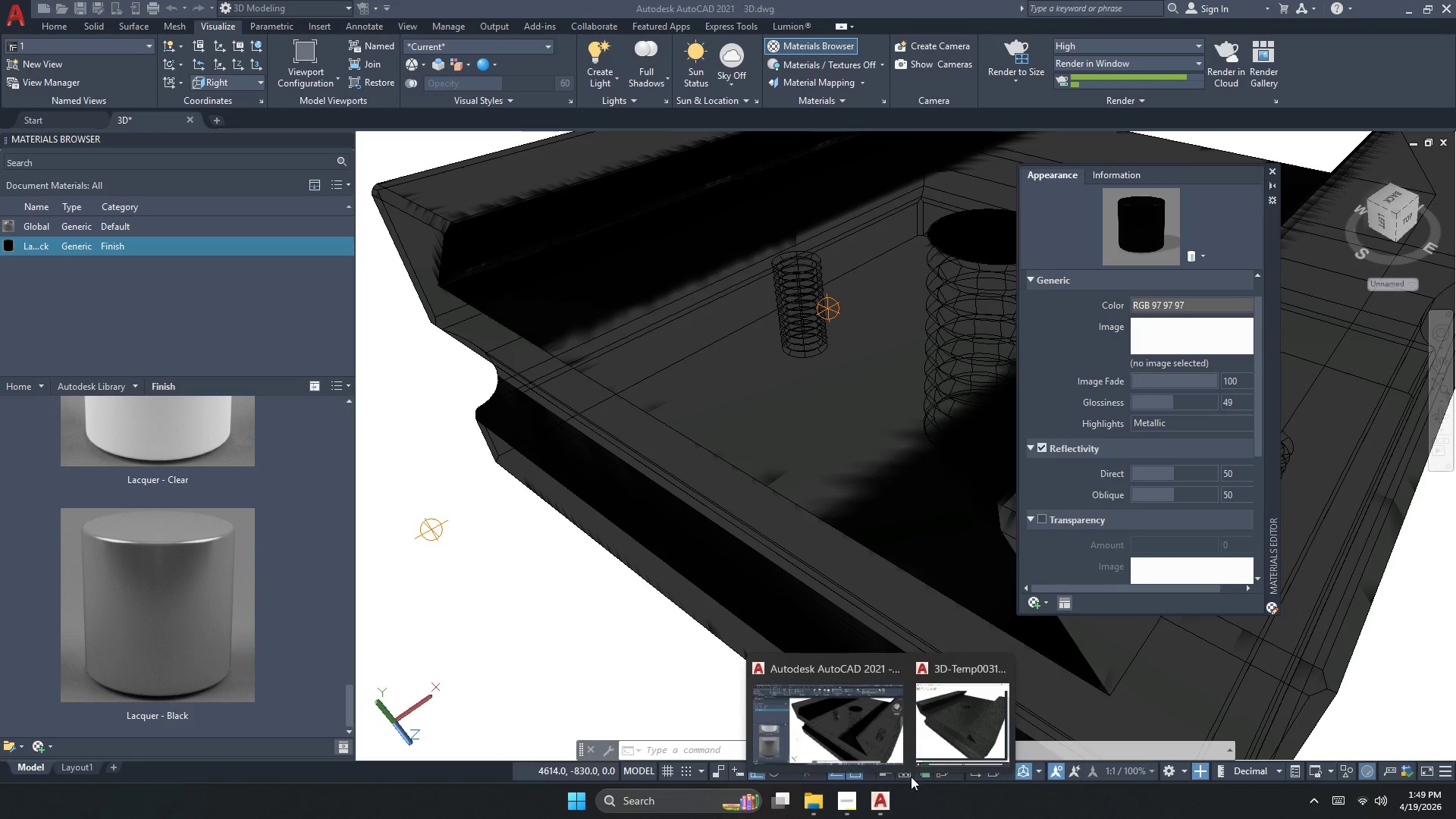 
left_click([948, 731])
 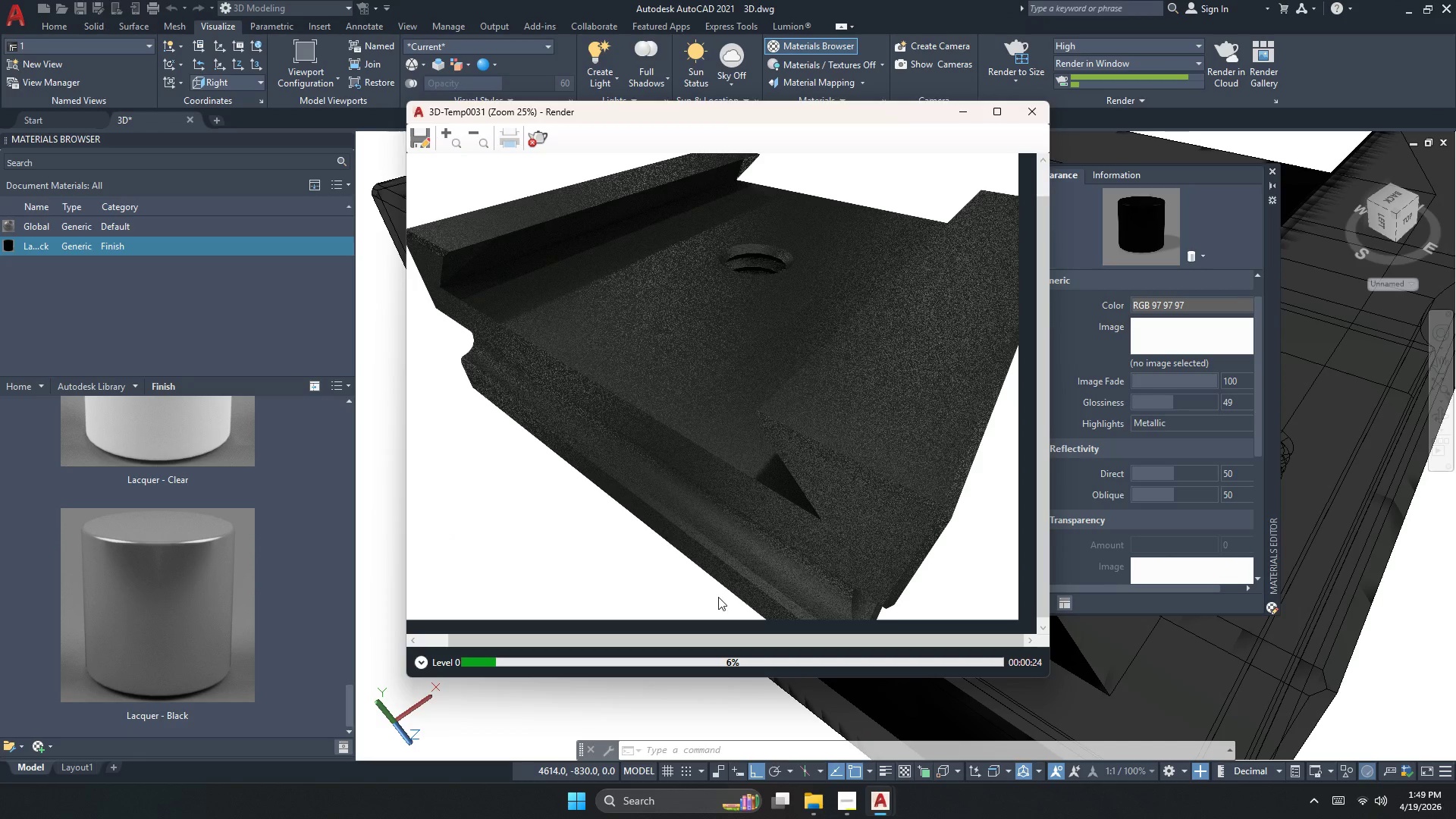 
left_click([534, 141])
 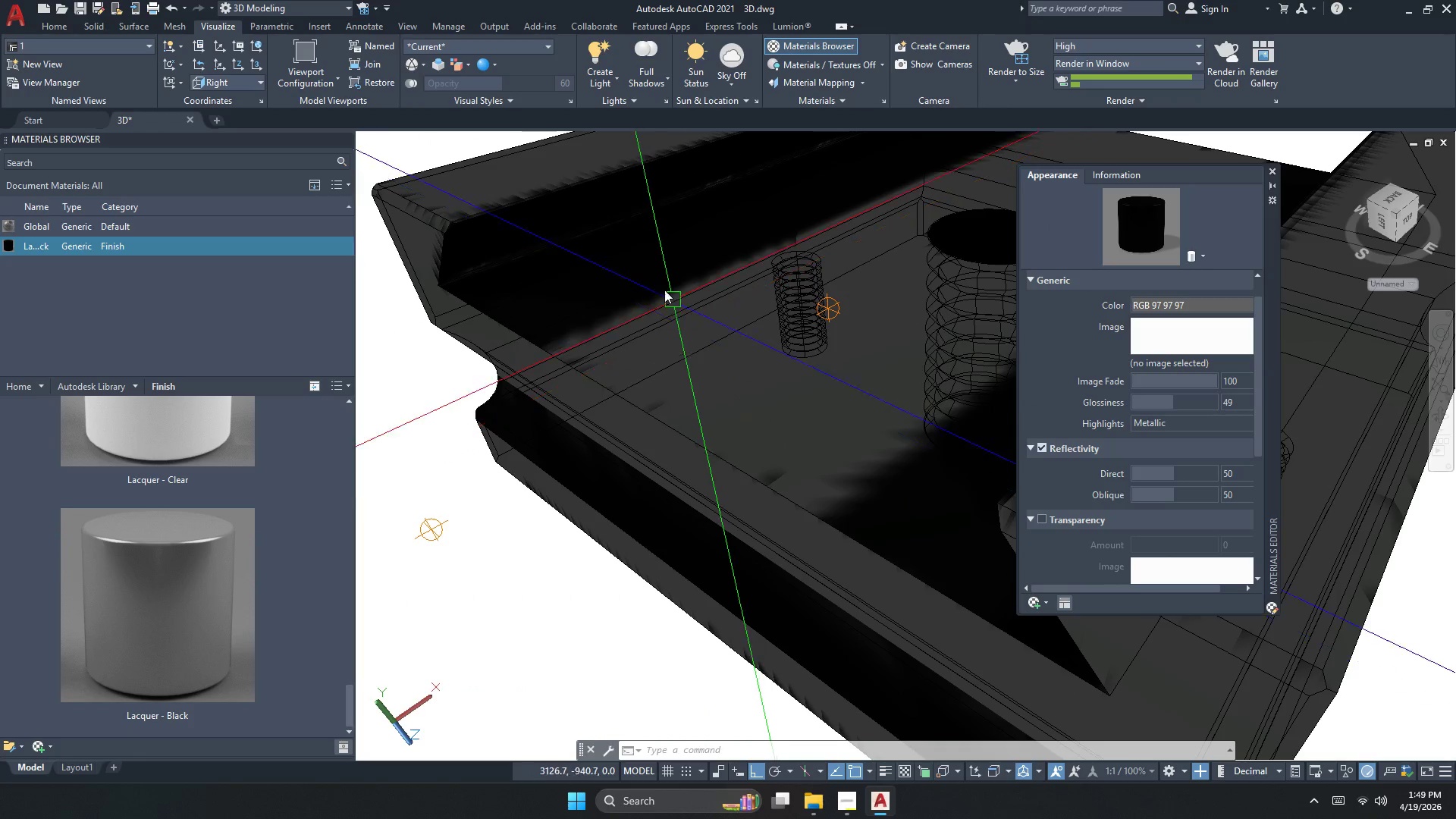 
scroll: coordinate [701, 548], scroll_direction: down, amount: 1.0
 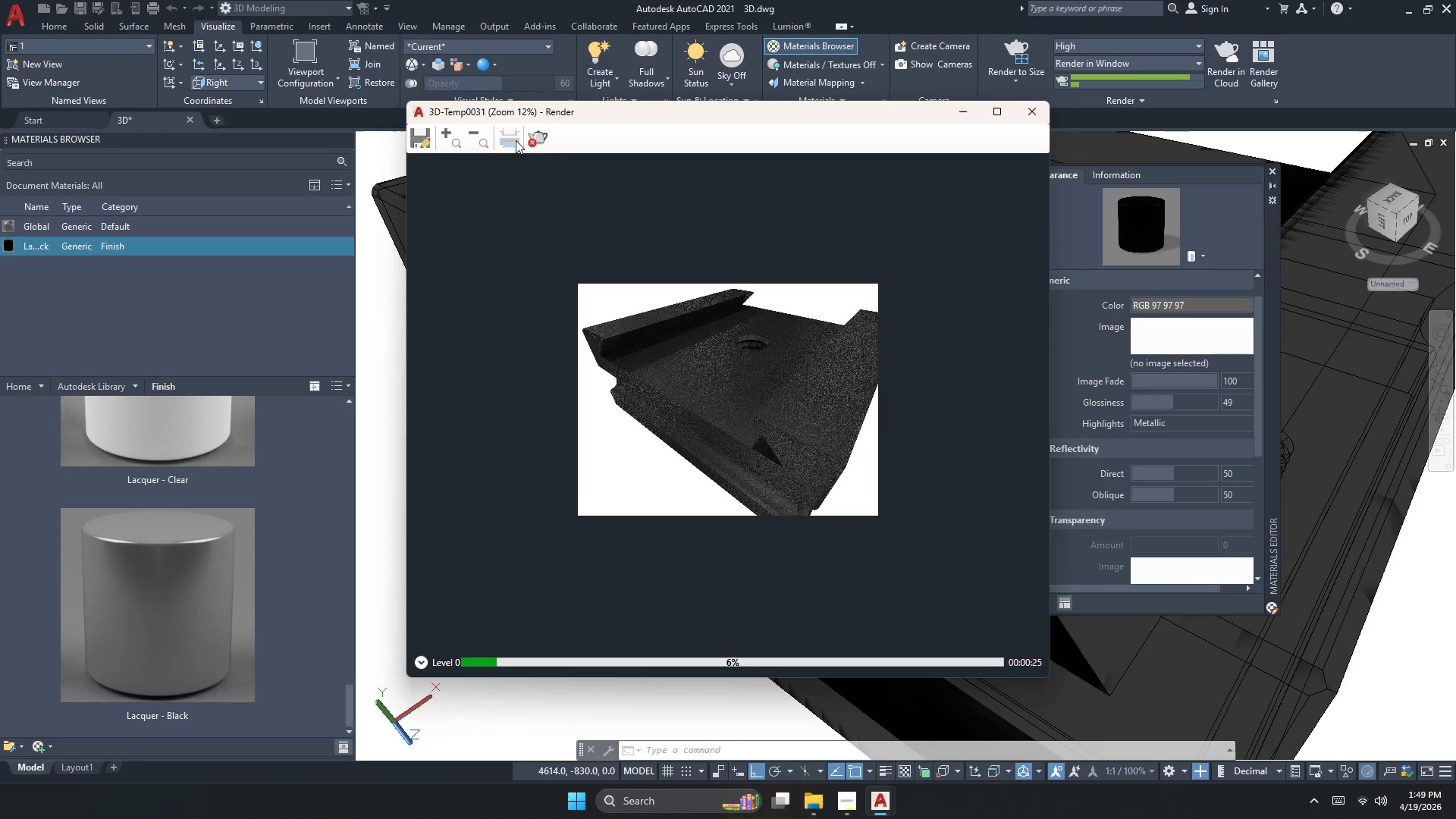 
left_click([89, 46])
 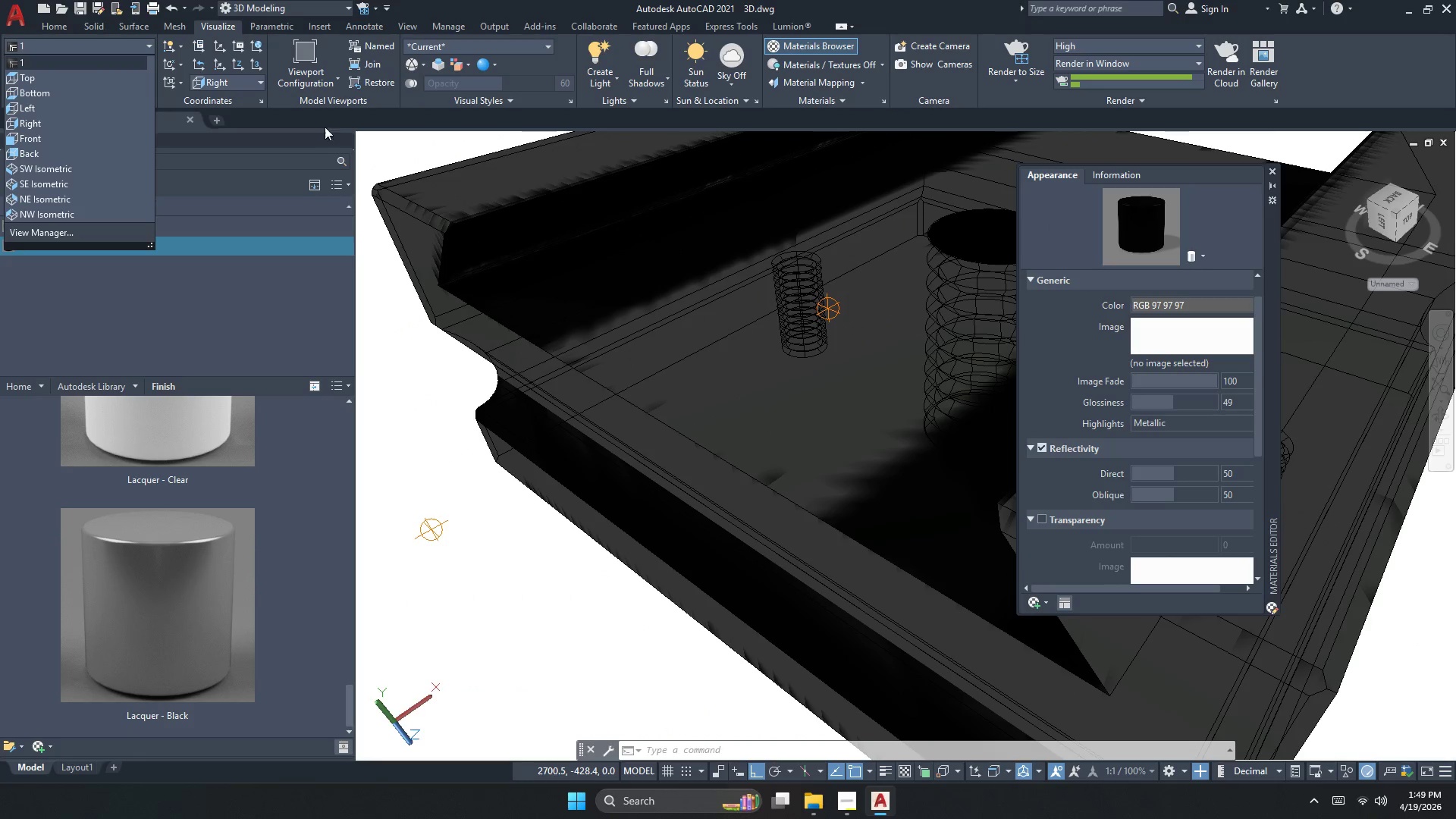 
left_click([347, 138])
 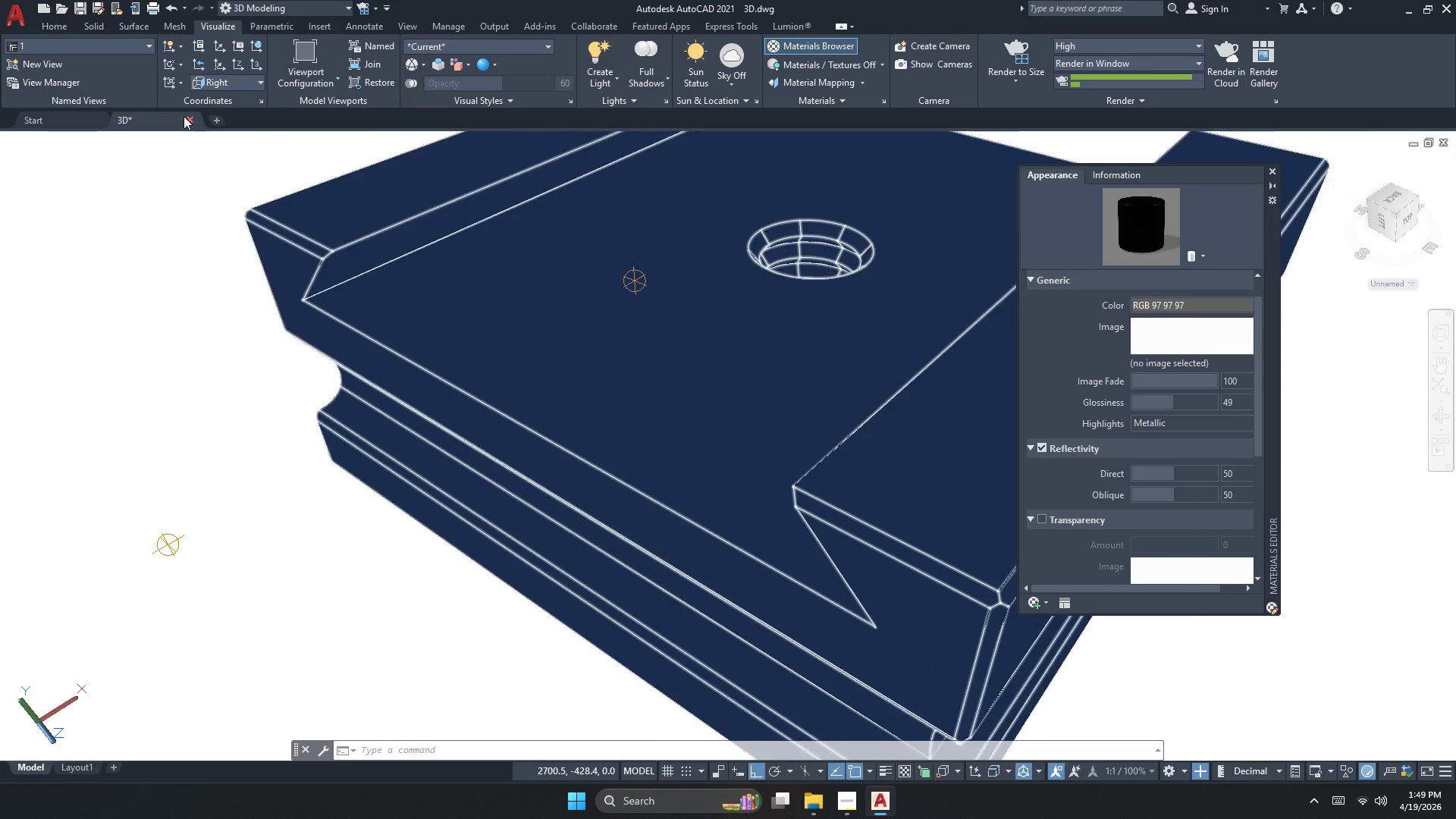 
left_click([101, 48])
 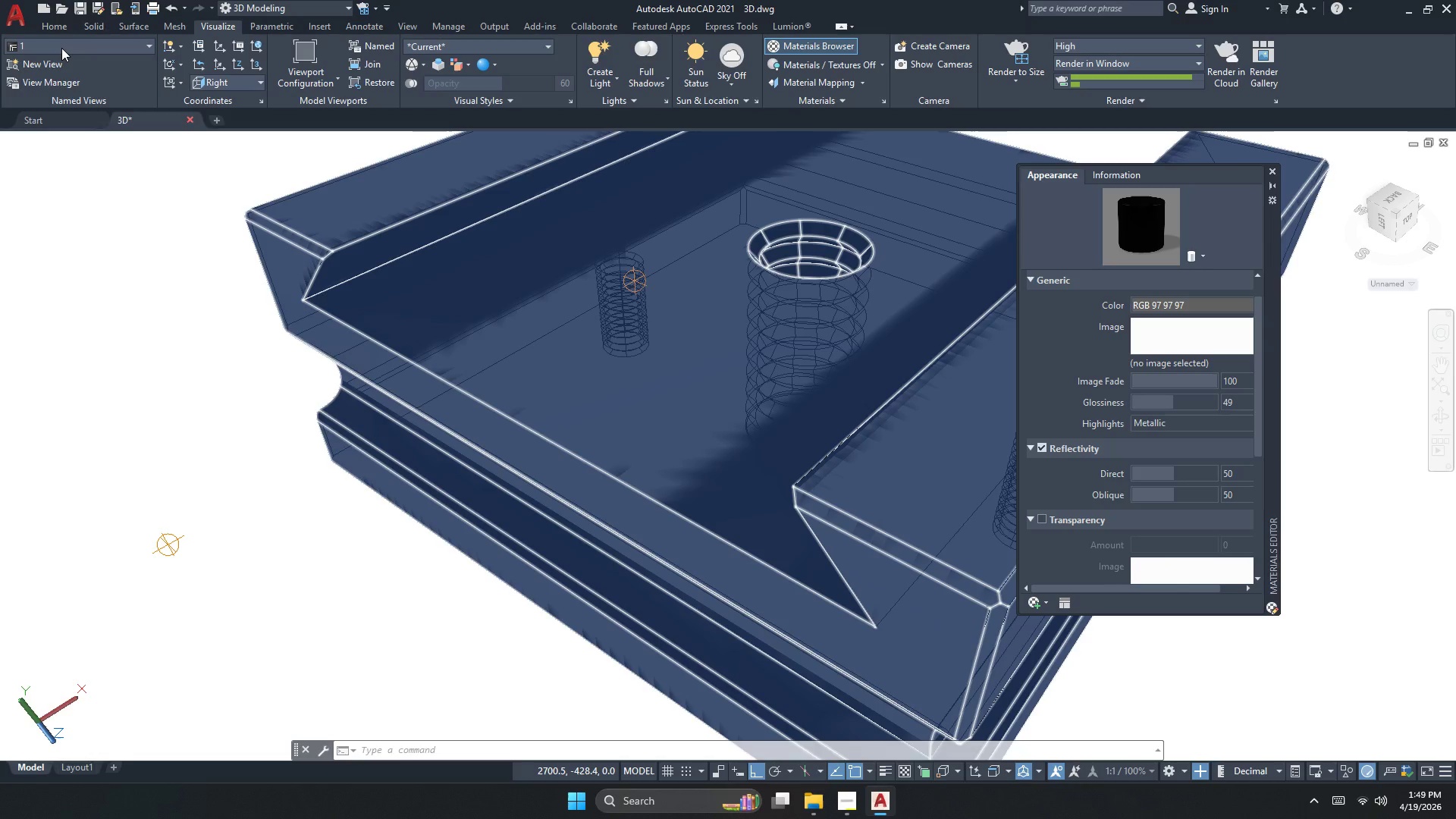 
left_click([61, 48])
 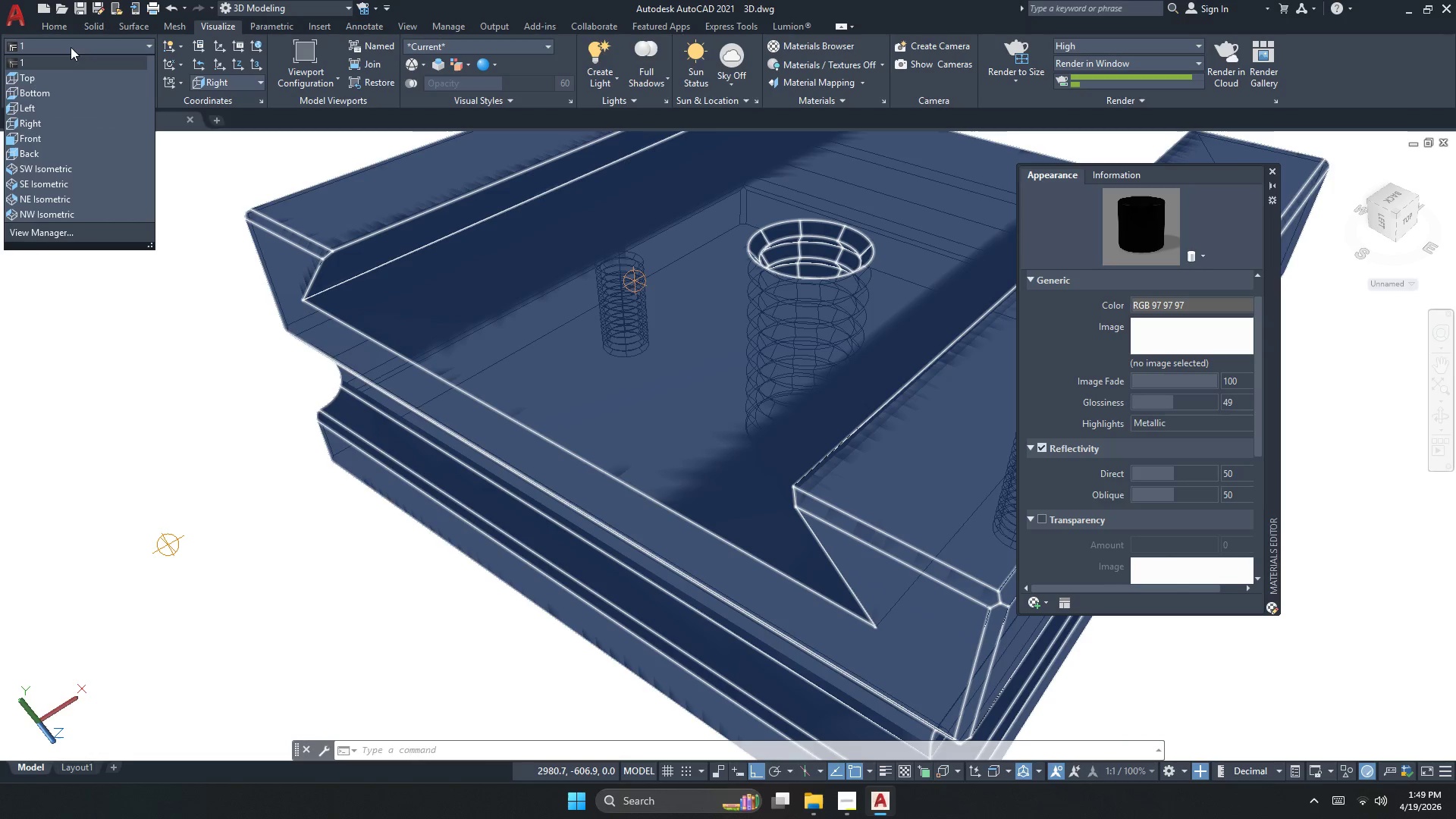 
double_click([64, 64])
 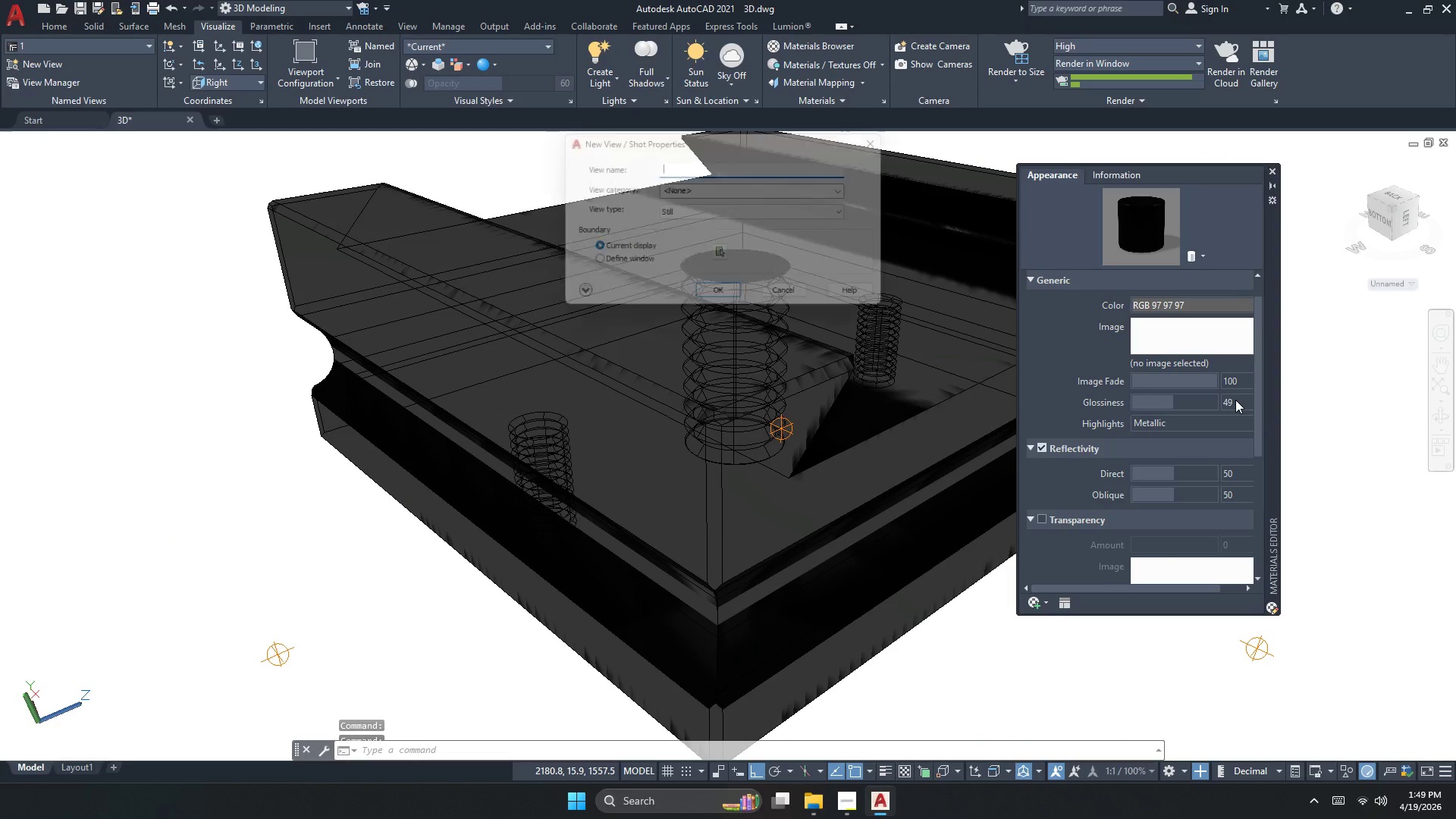 
wait(9.06)
 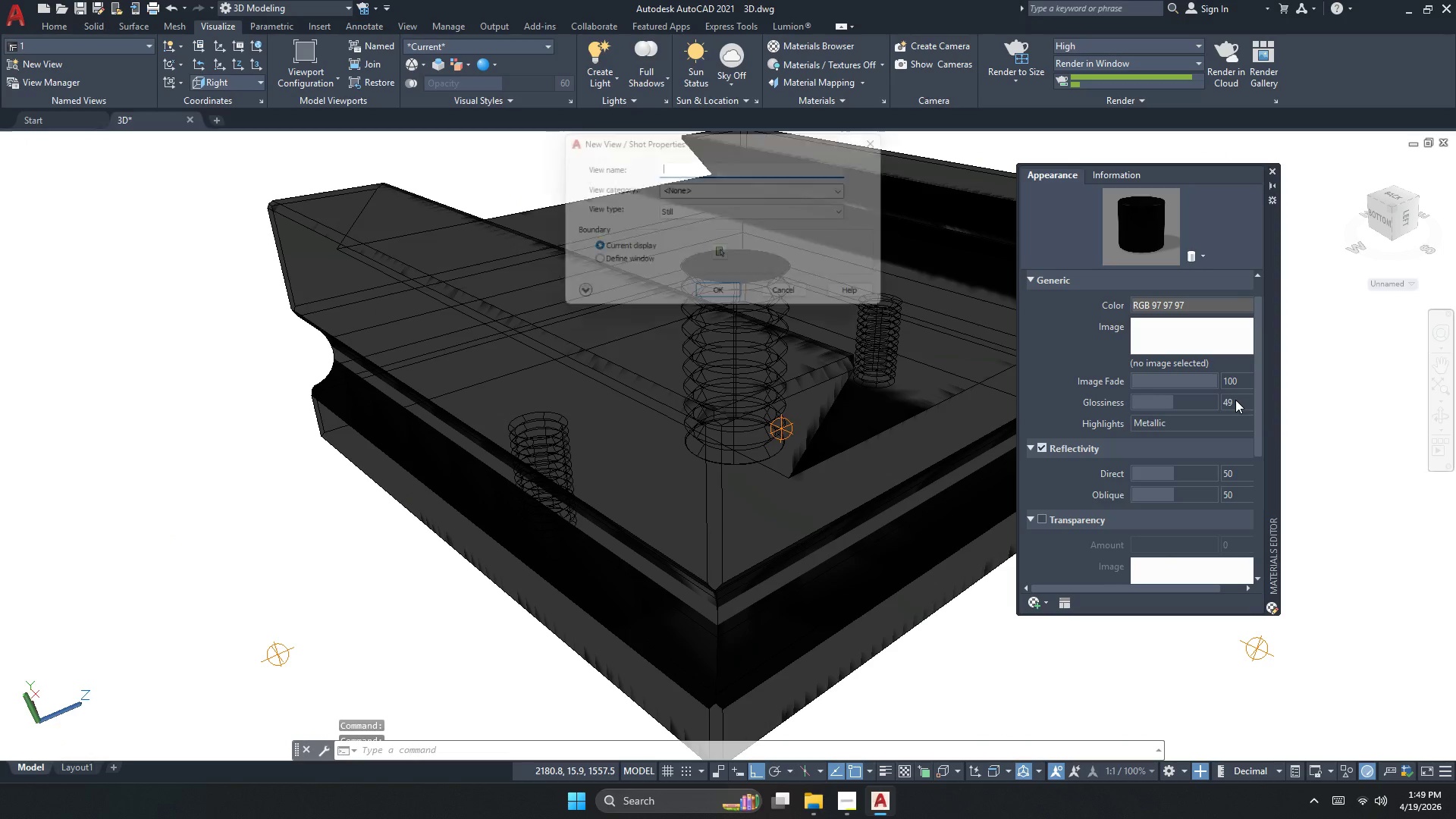 
left_click([1350, 401])
 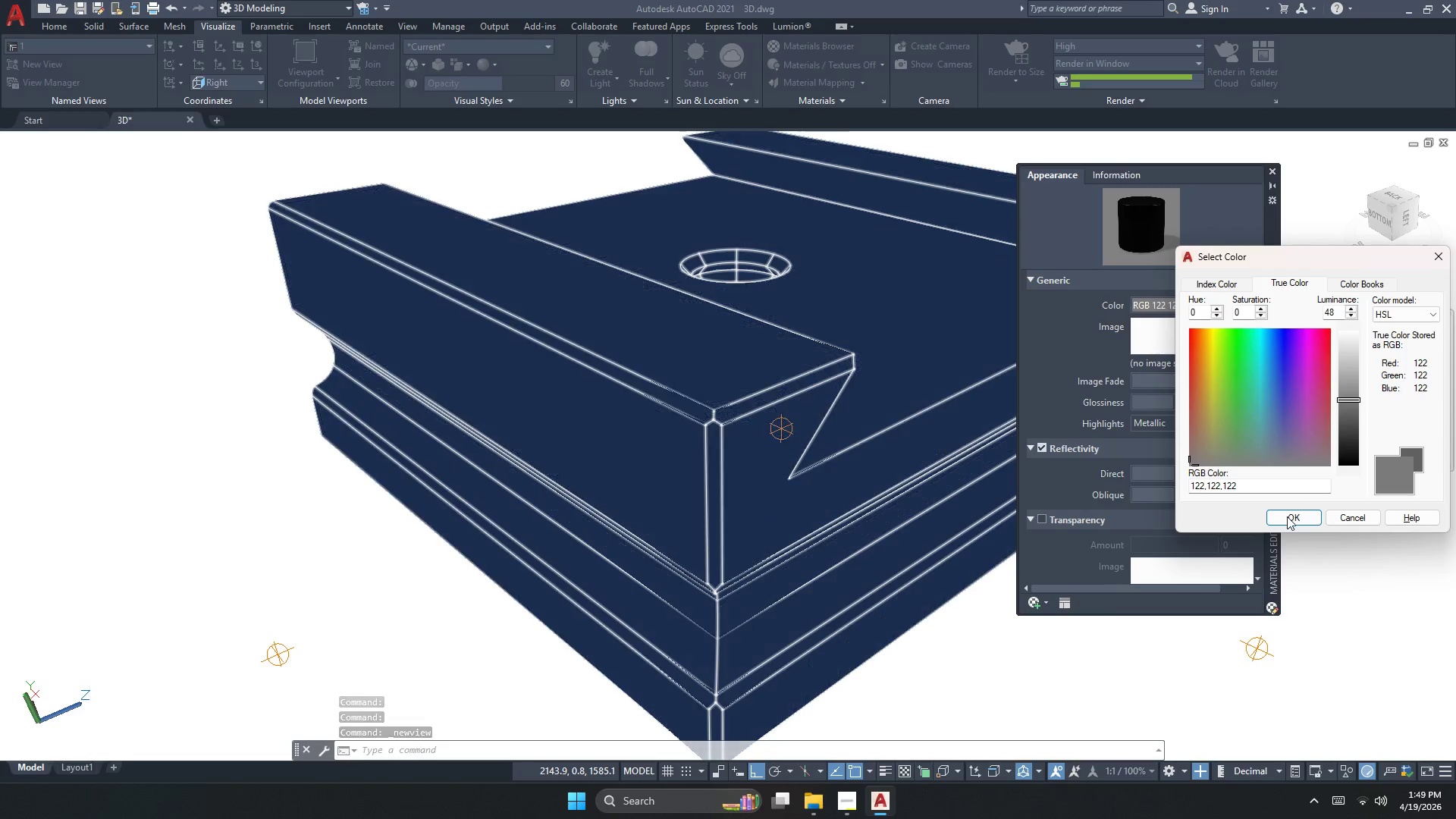 
left_click([1287, 520])
 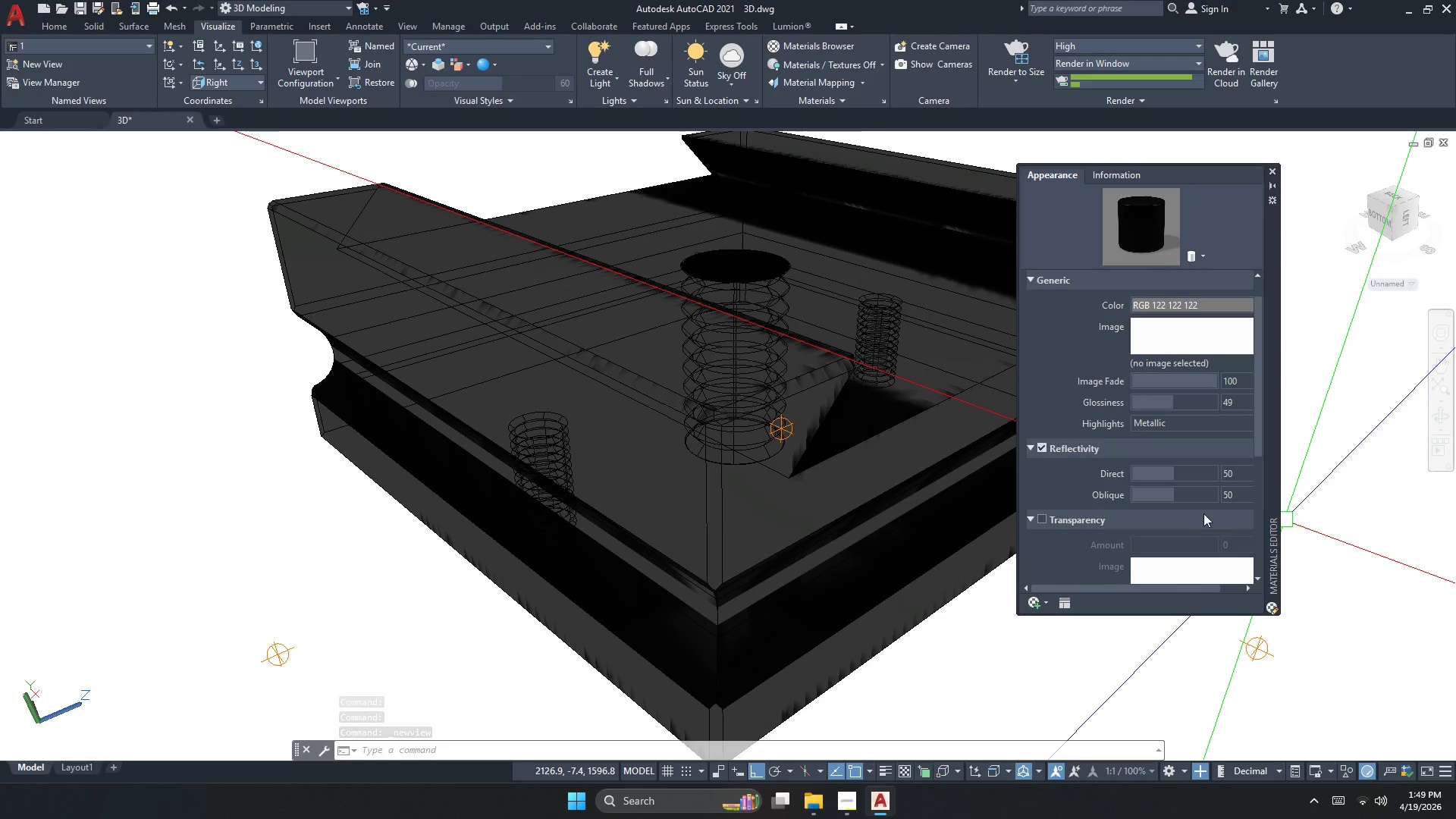 
scroll: coordinate [1203, 513], scroll_direction: down, amount: 8.0
 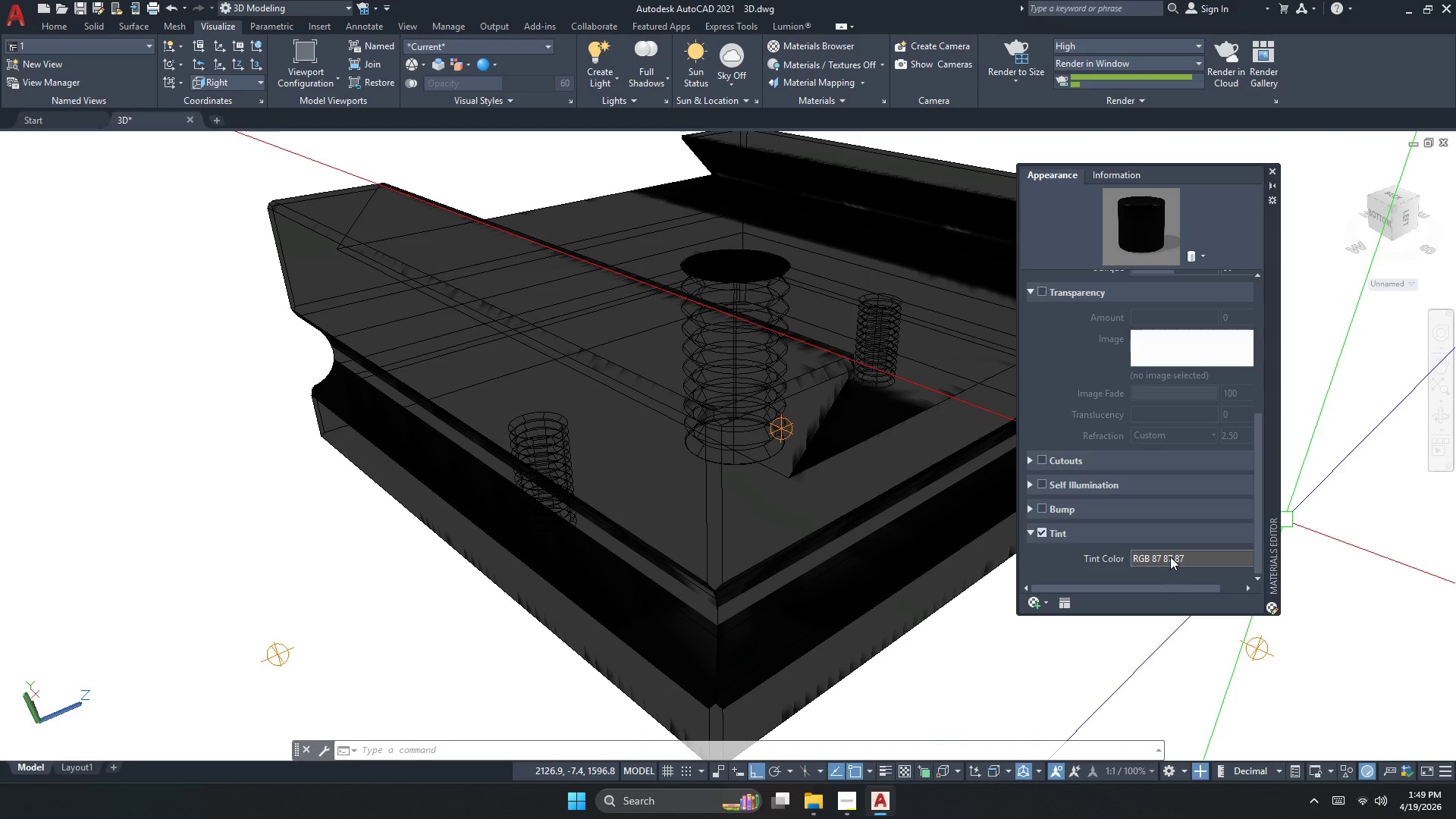 
left_click([1156, 555])
 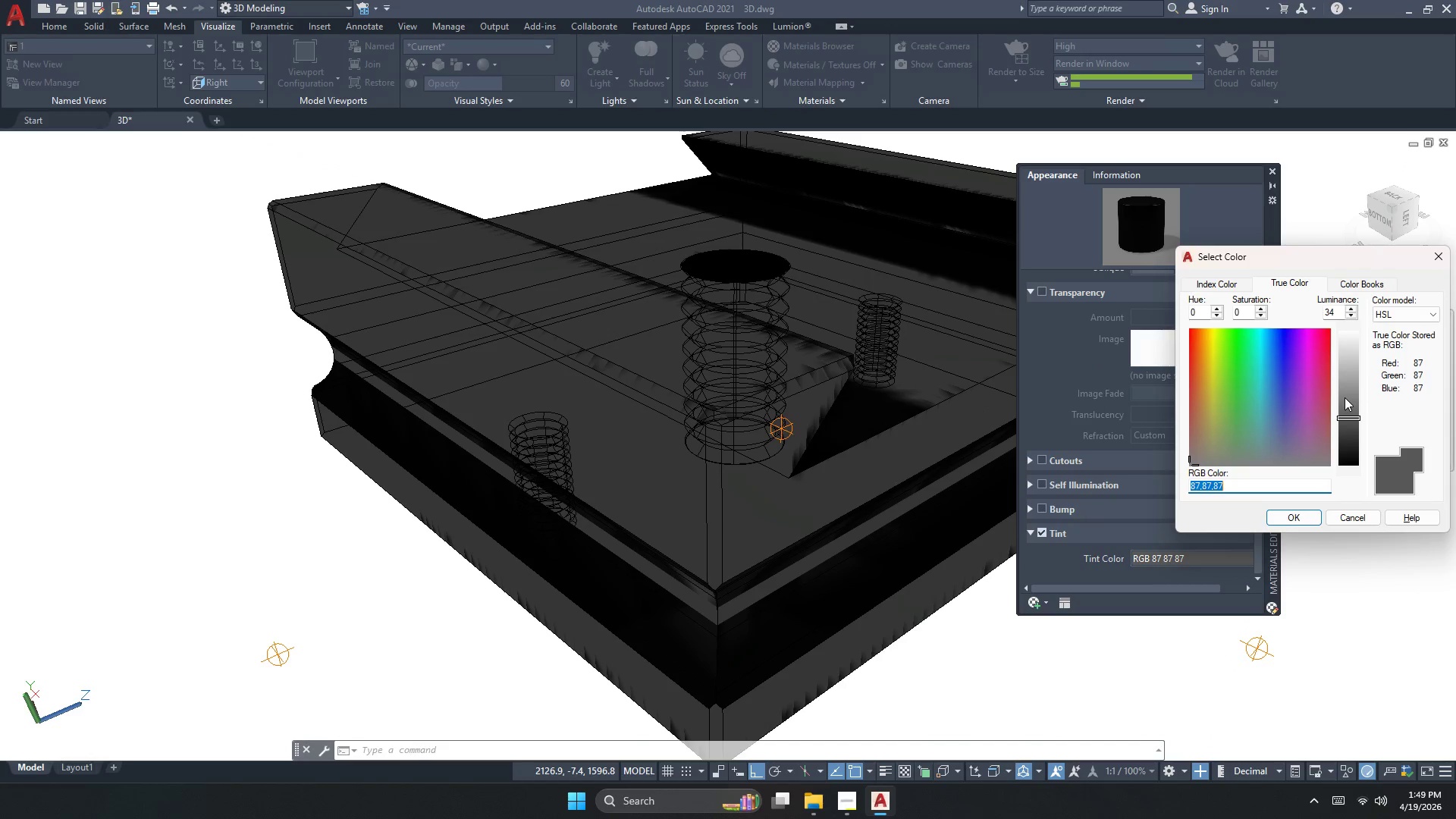 
scroll: coordinate [1169, 554], scroll_direction: down, amount: 1.0
 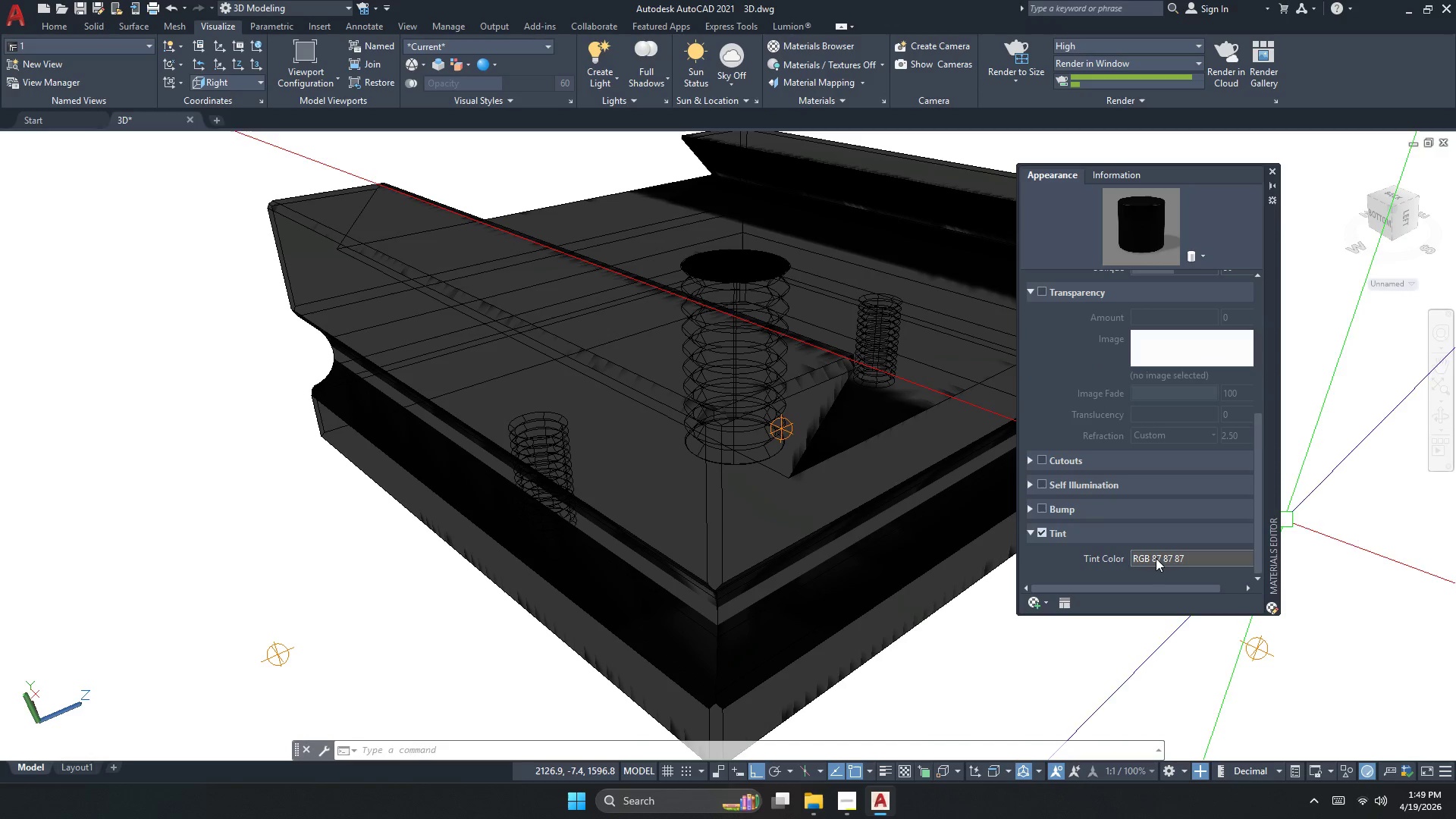 
double_click([1349, 405])
 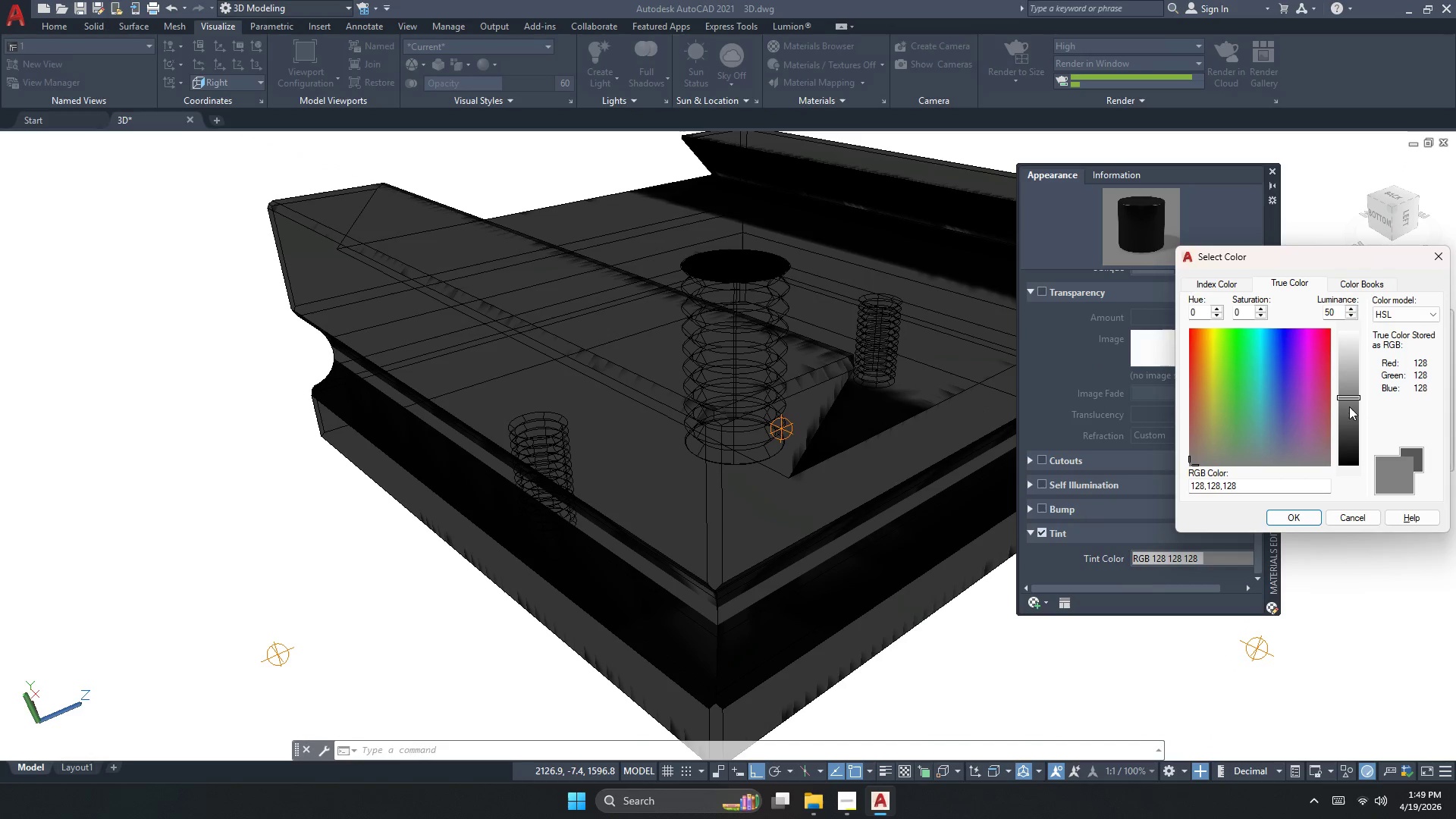 
triple_click([1349, 405])
 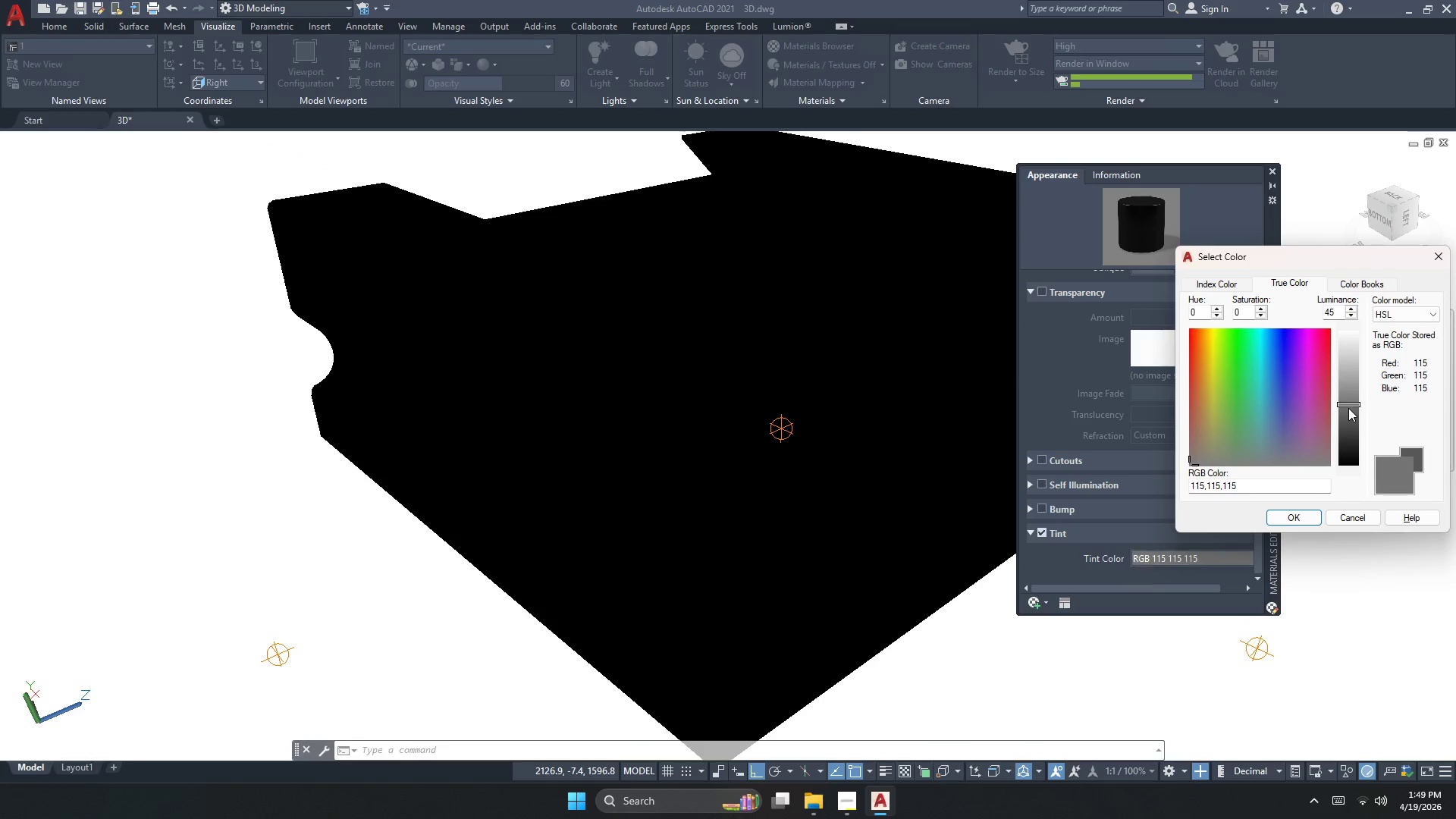 
left_click([1348, 408])
 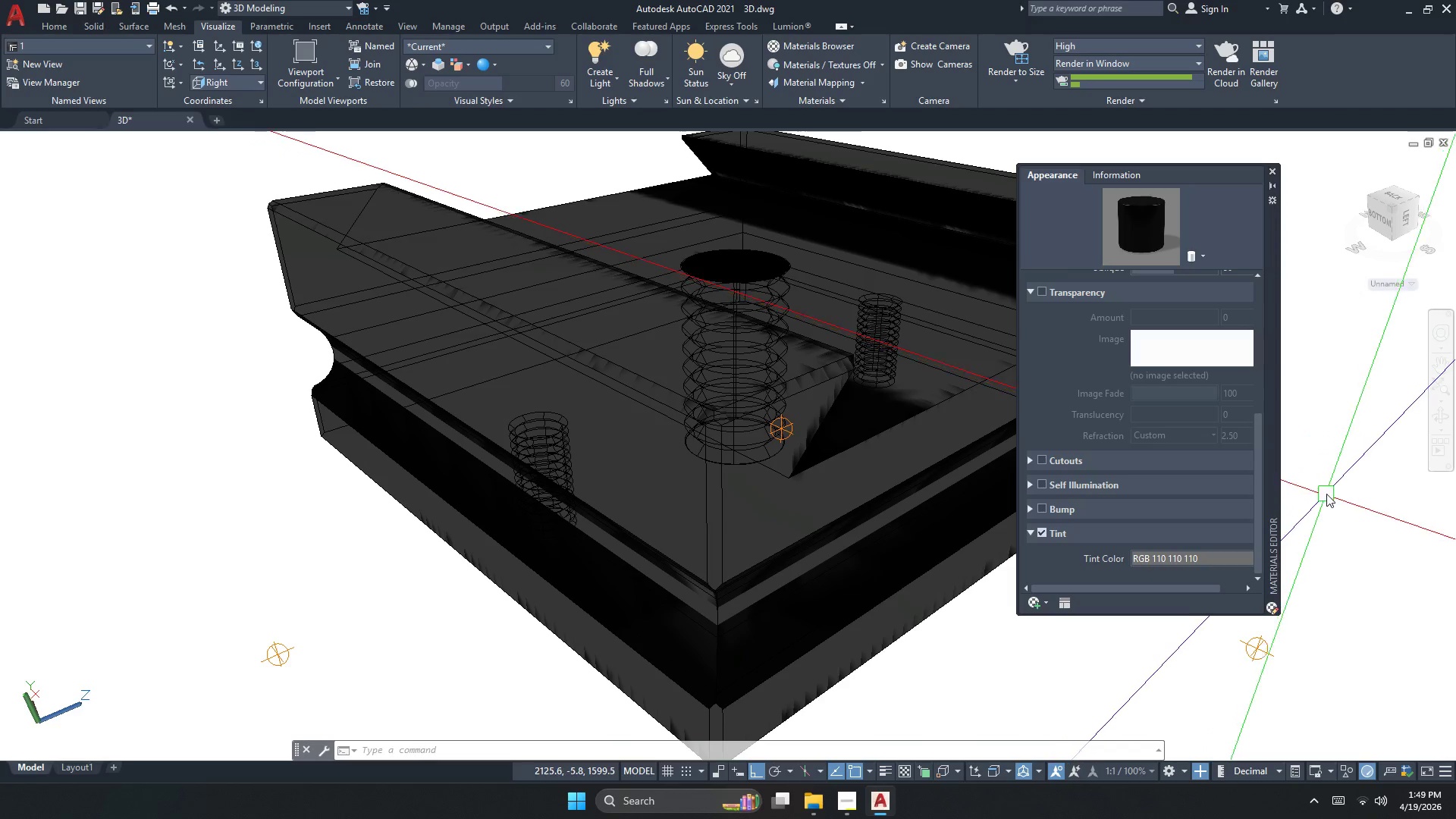 
scroll: coordinate [1197, 432], scroll_direction: up, amount: 3.0
 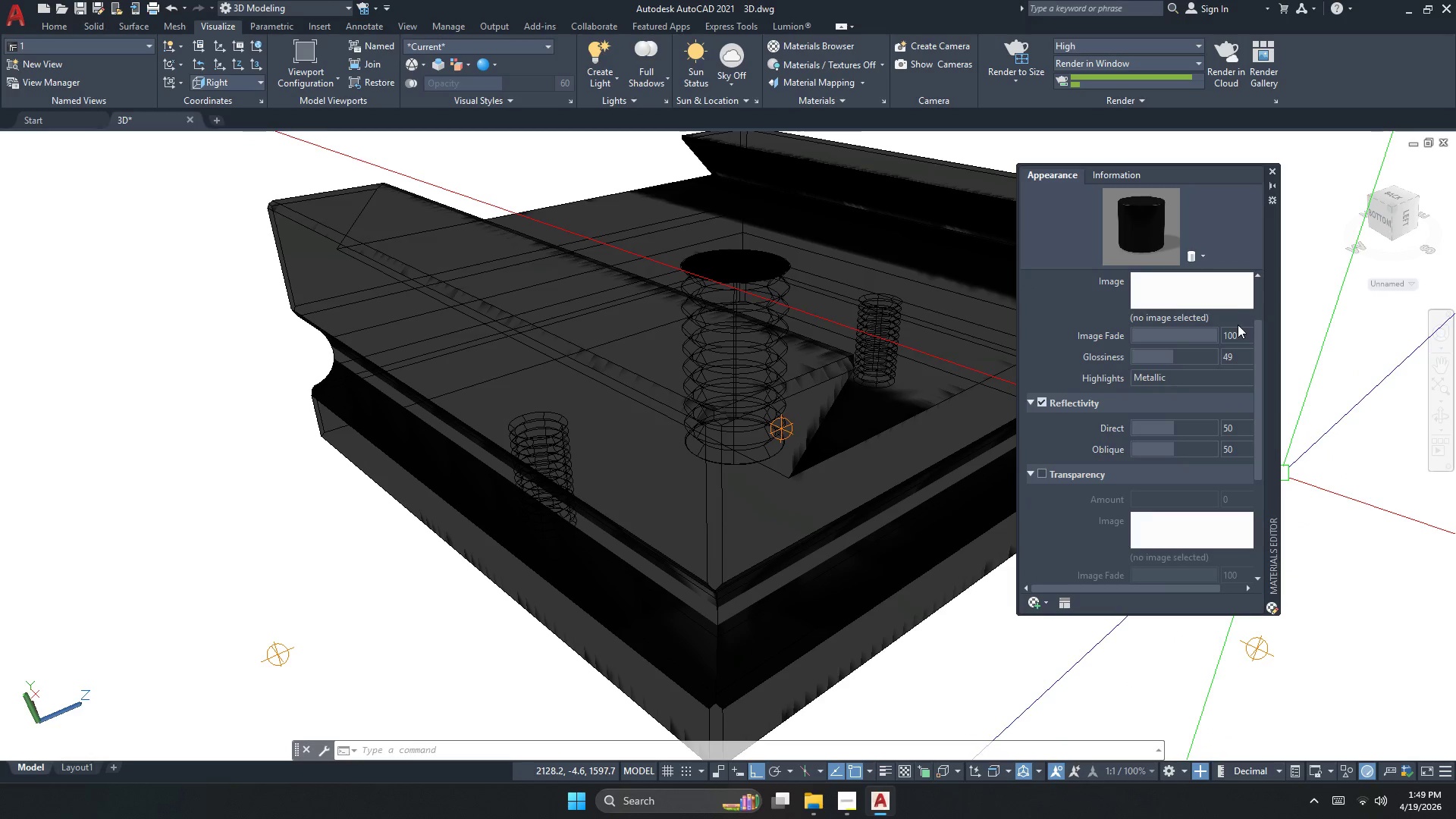 
double_click([1240, 359])